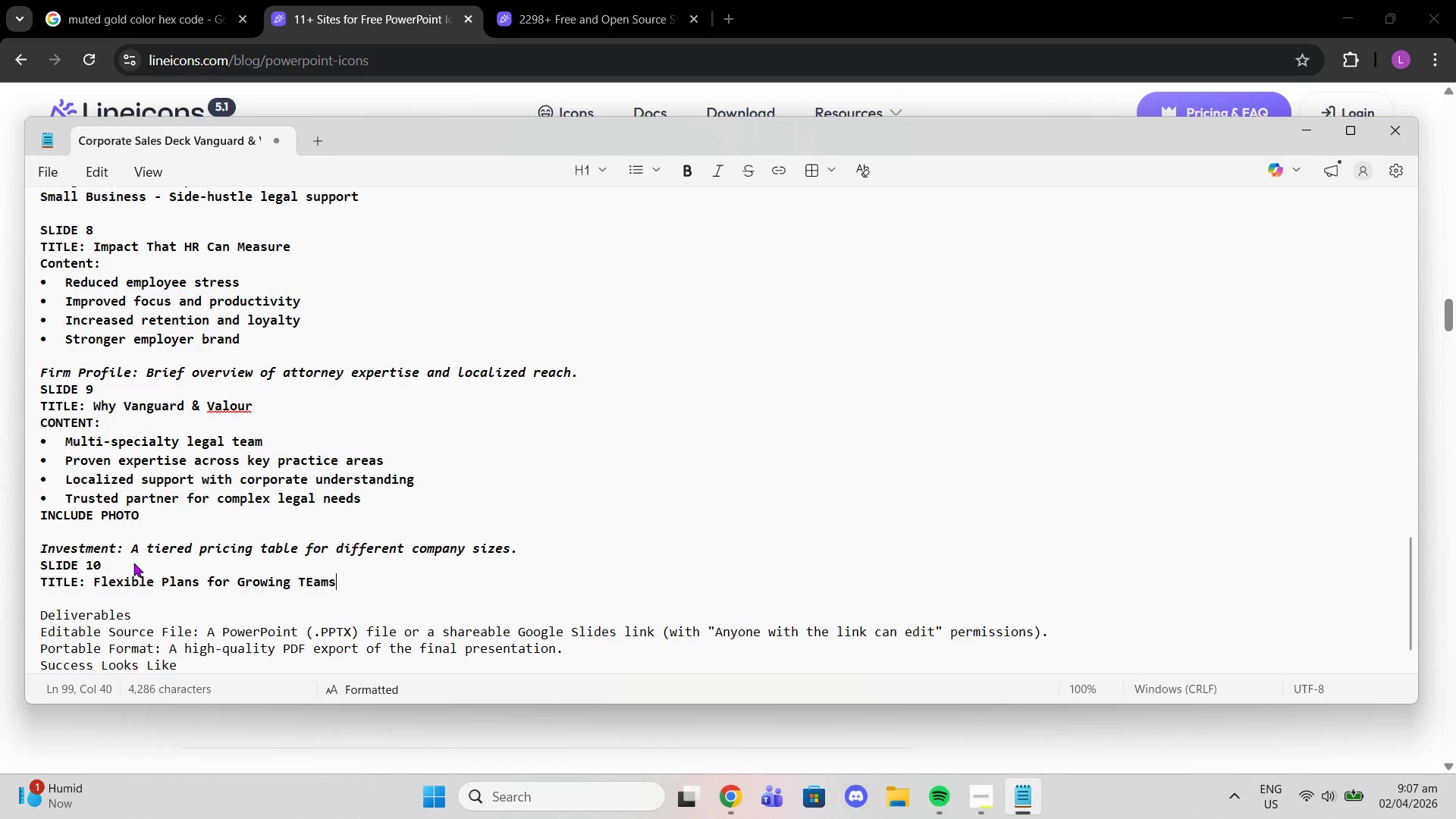 
key(Enter)
 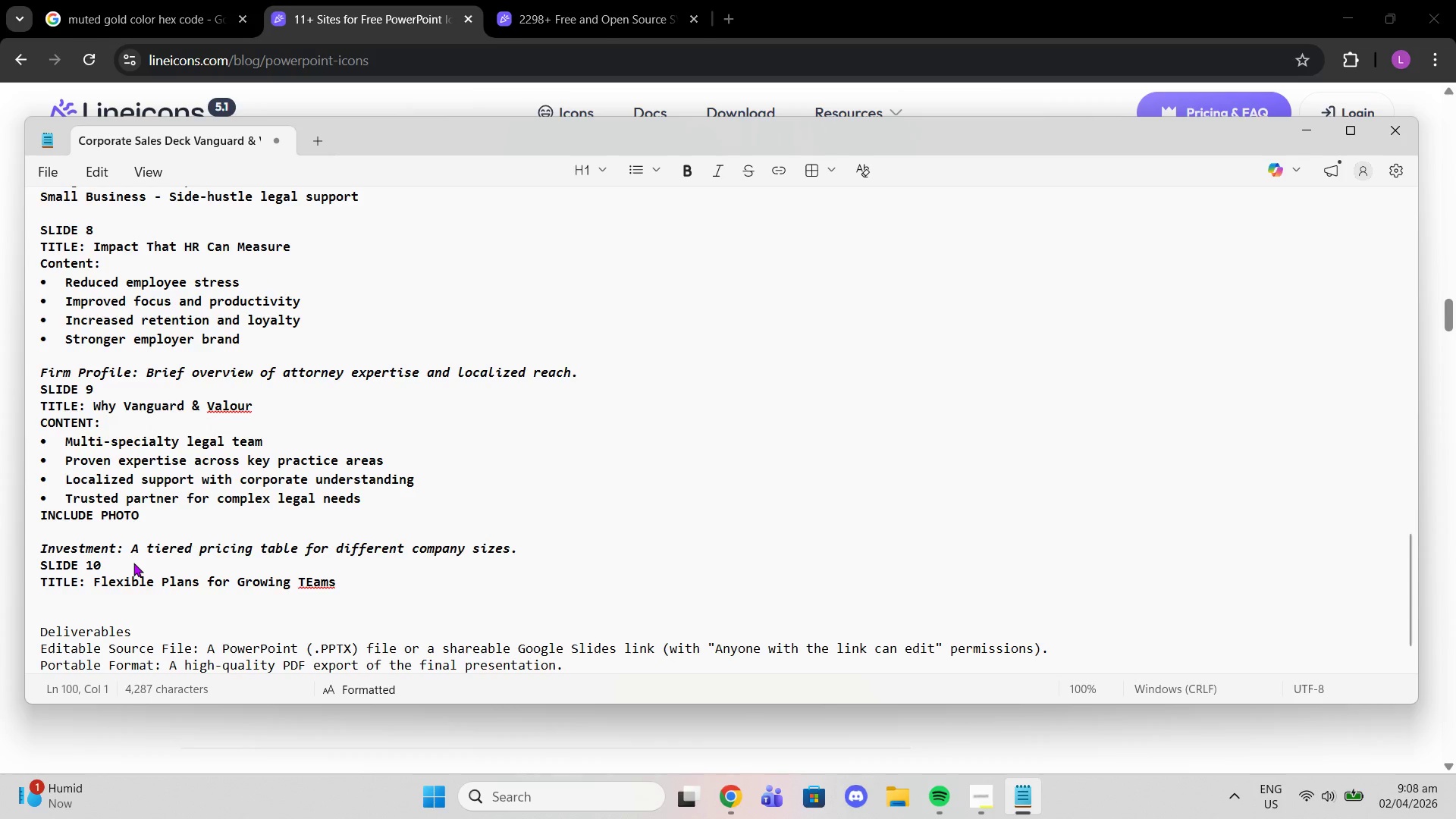 
wait(29.72)
 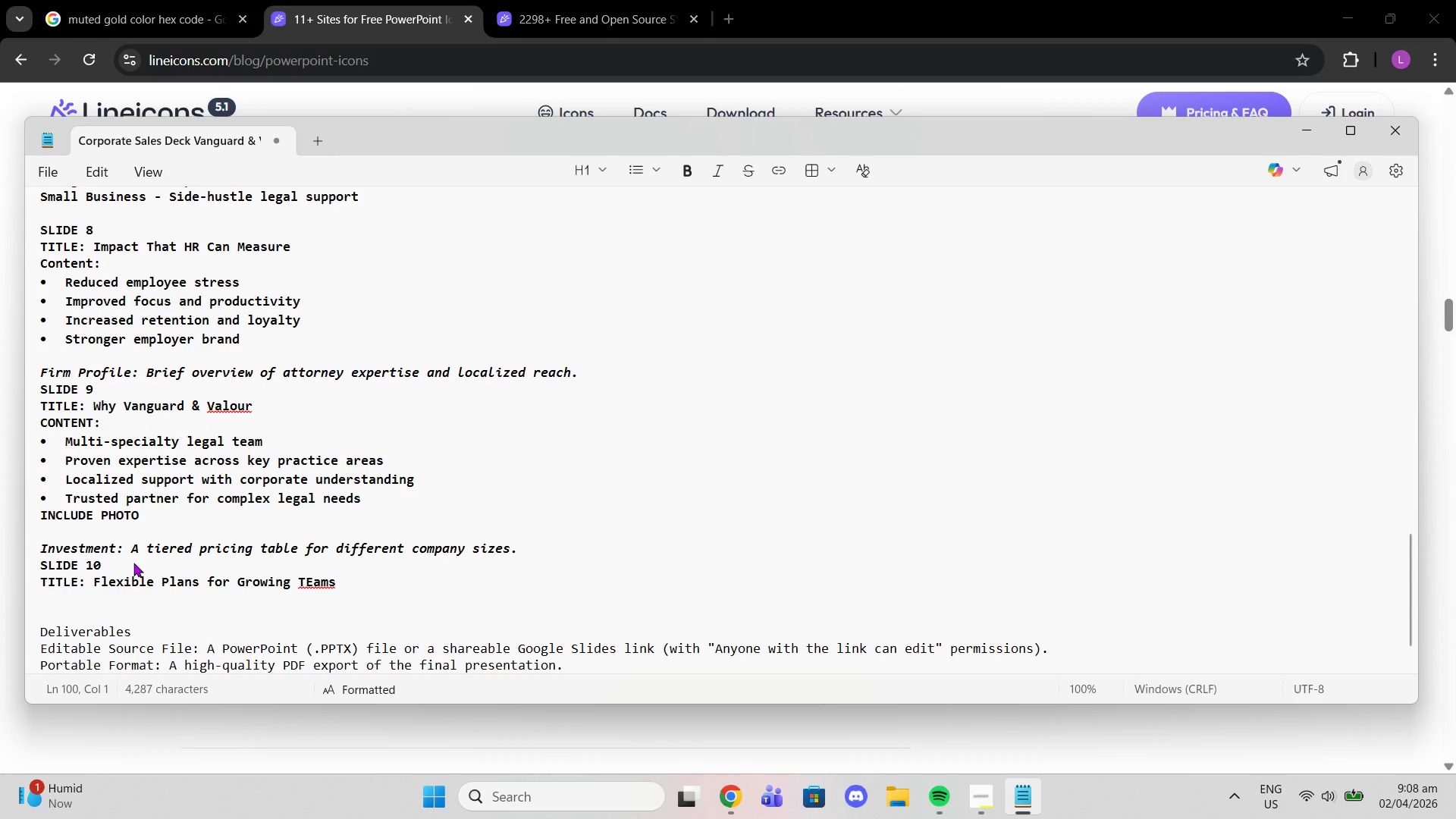 
left_click([310, 589])
 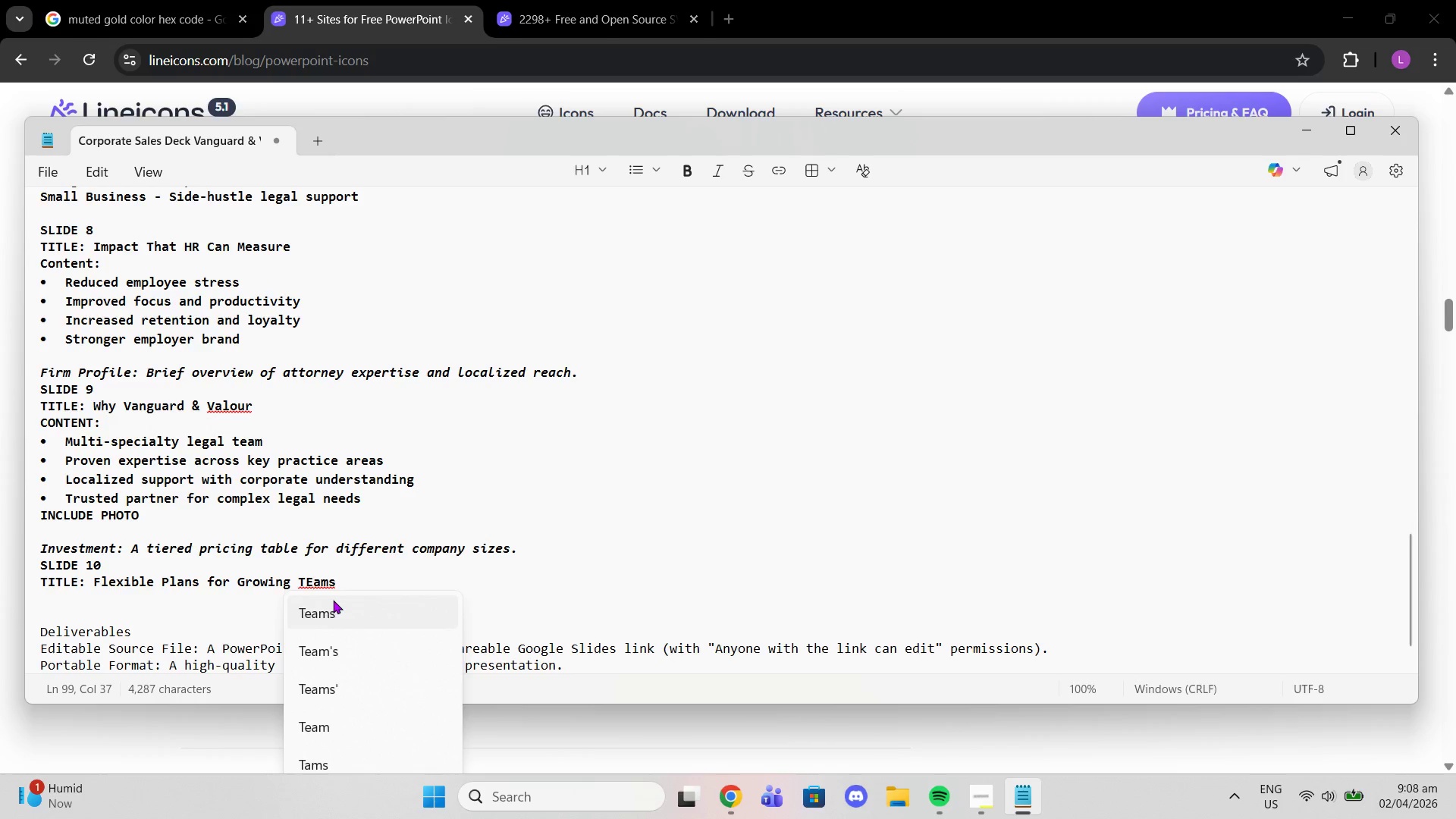 
key(Backspace)
 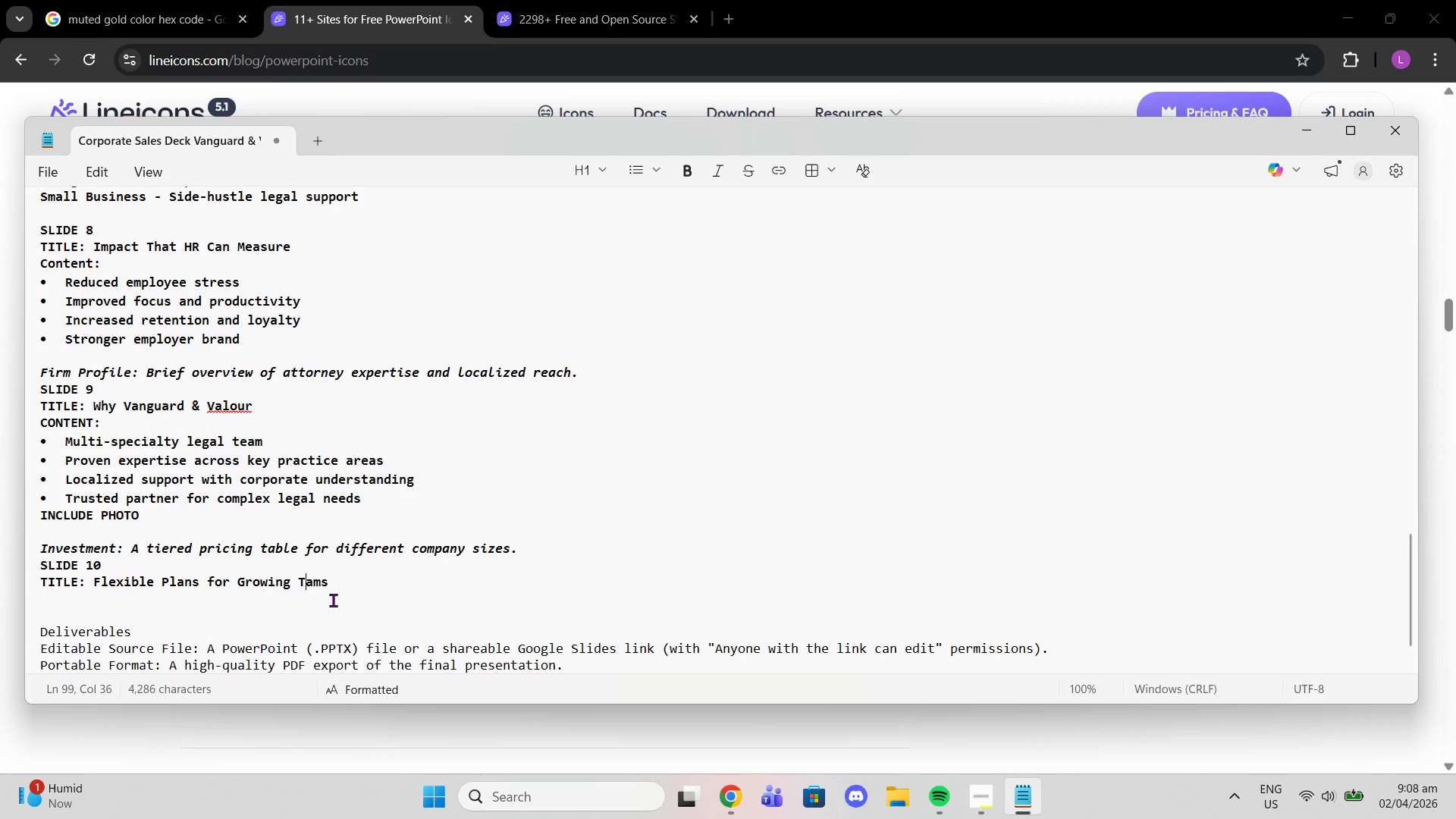 
key(E)
 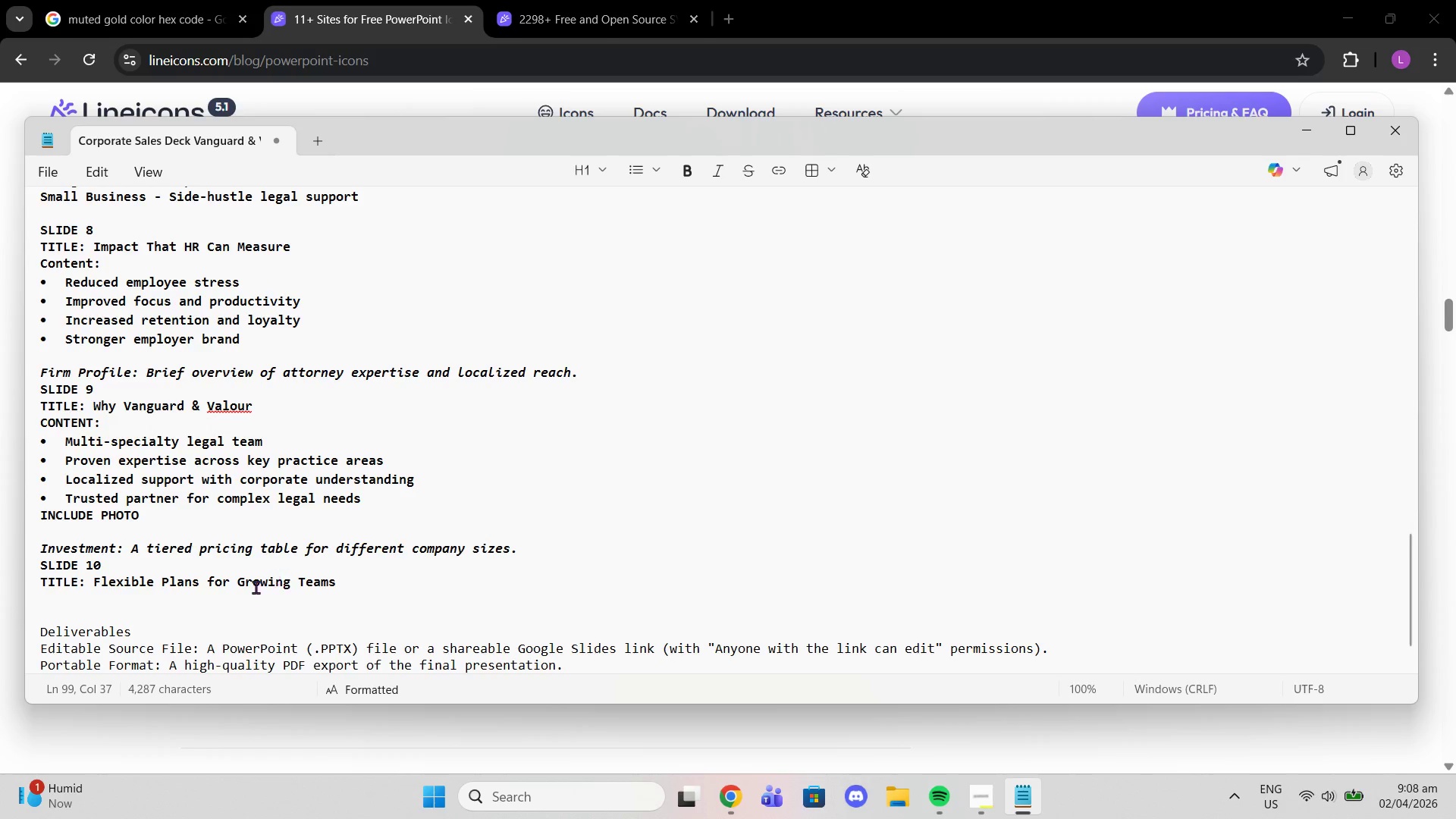 
left_click([236, 593])
 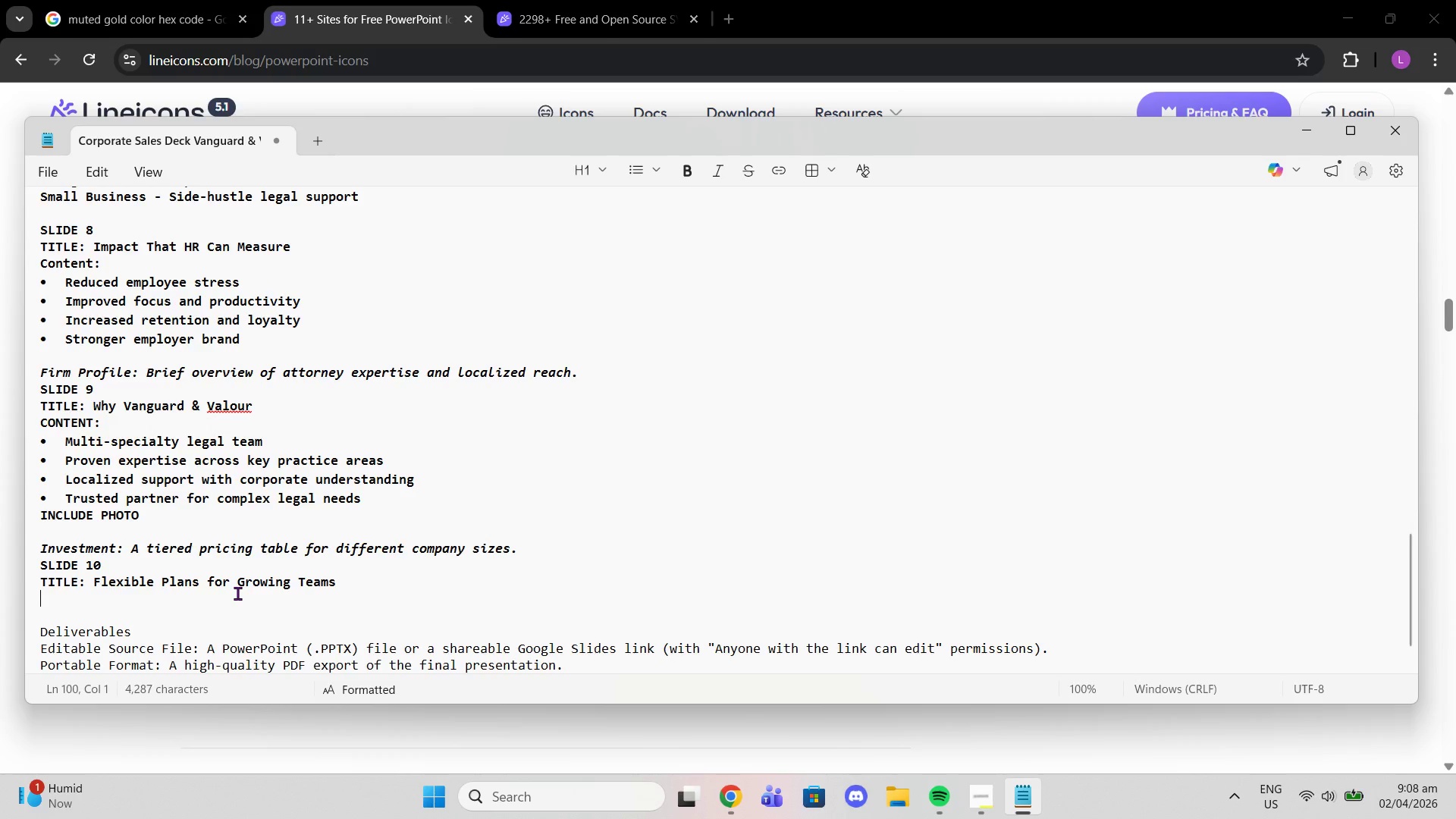 
type(TABLE)
 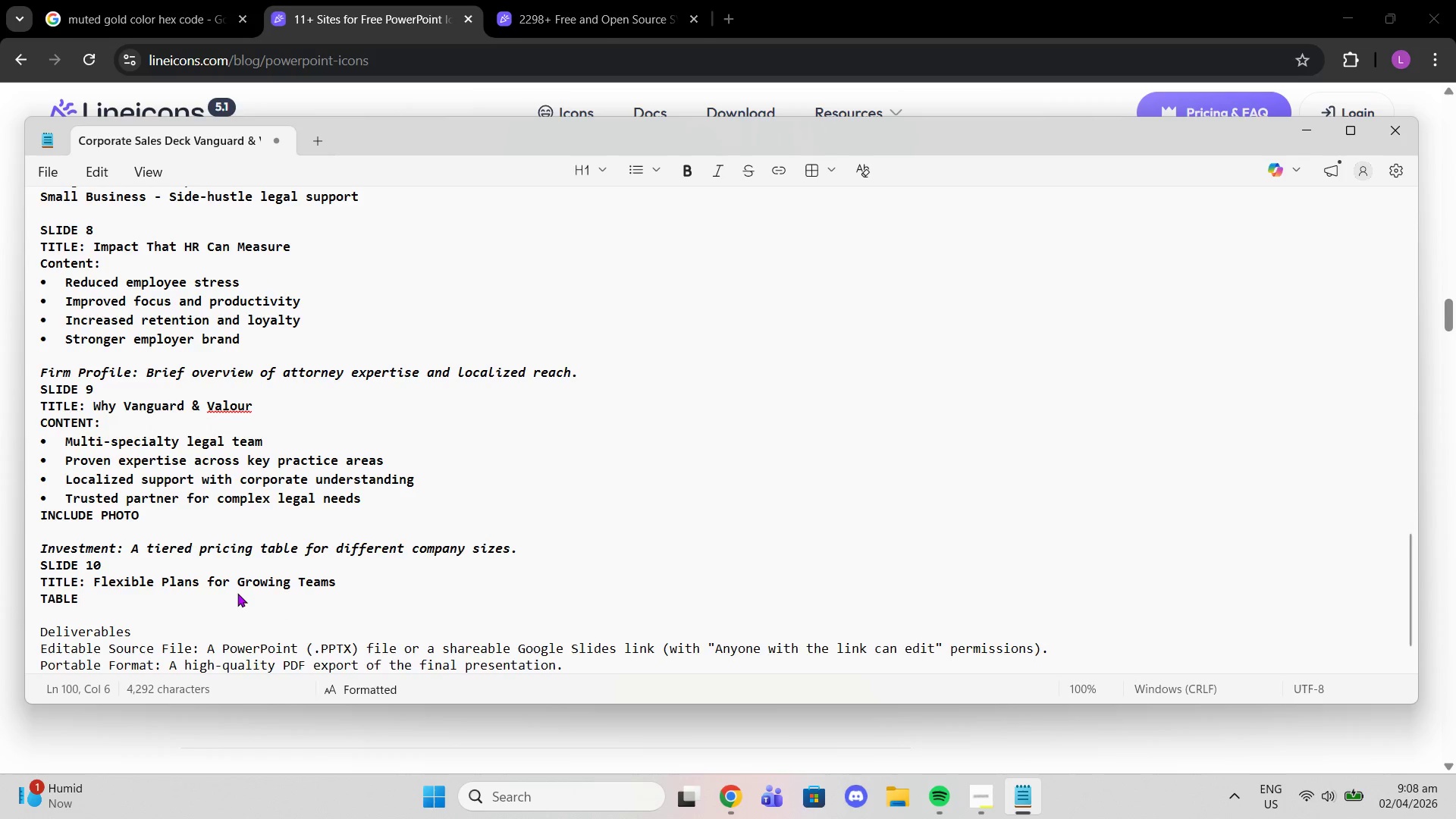 
key(Shift+Enter)
 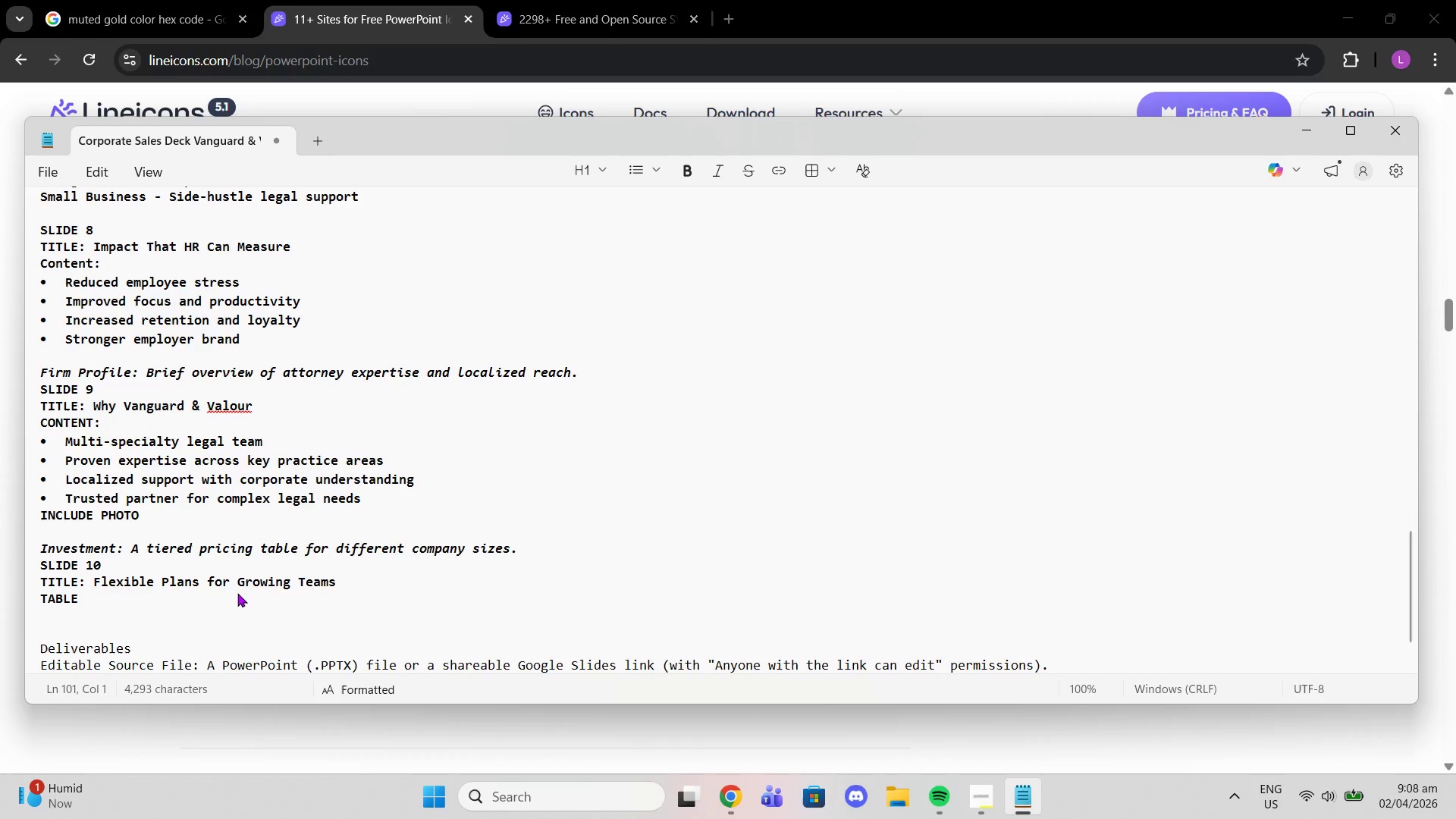 
wait(33.47)
 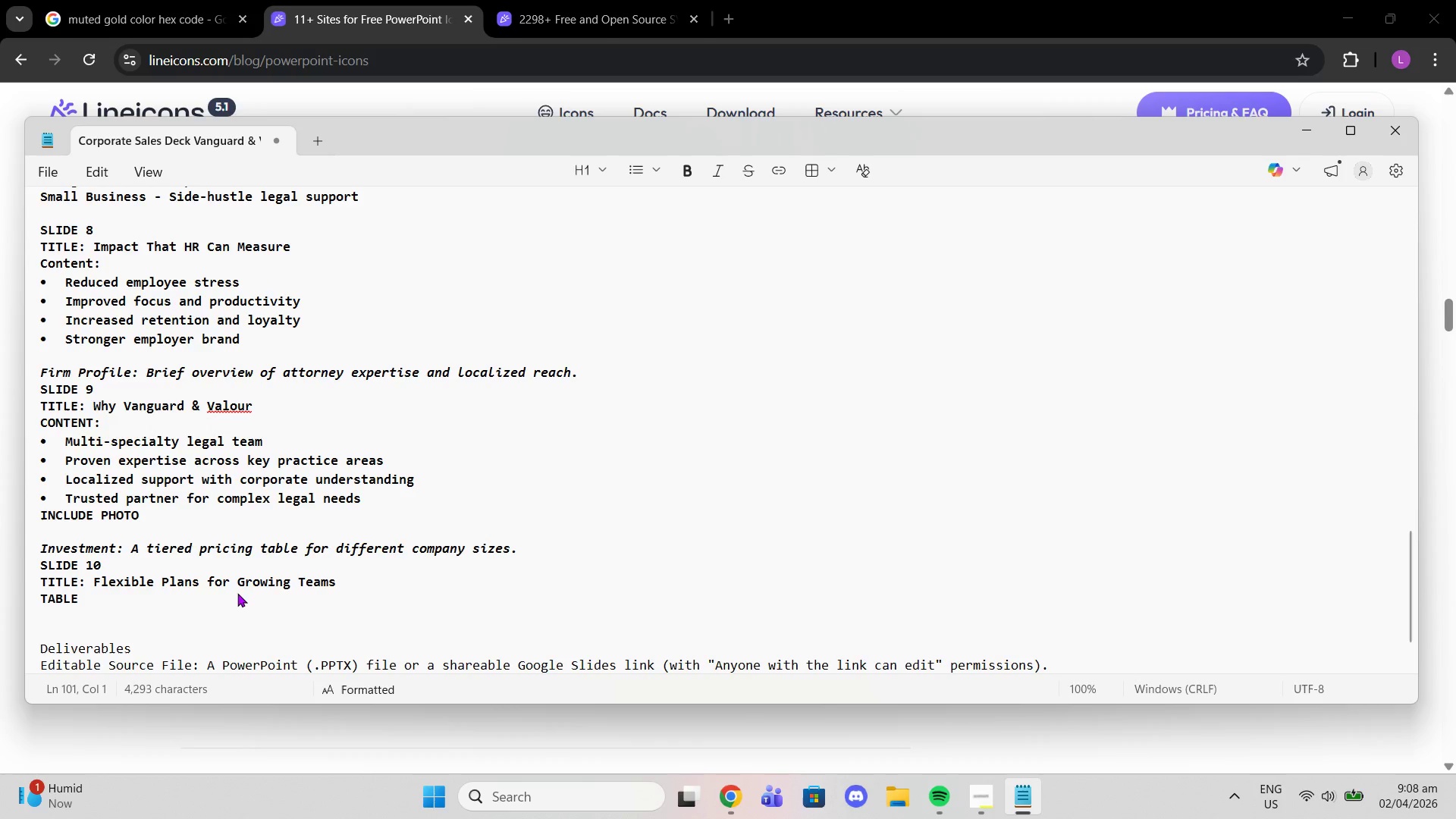 
scroll: coordinate [519, 303], scroll_direction: up, amount: 1.0
 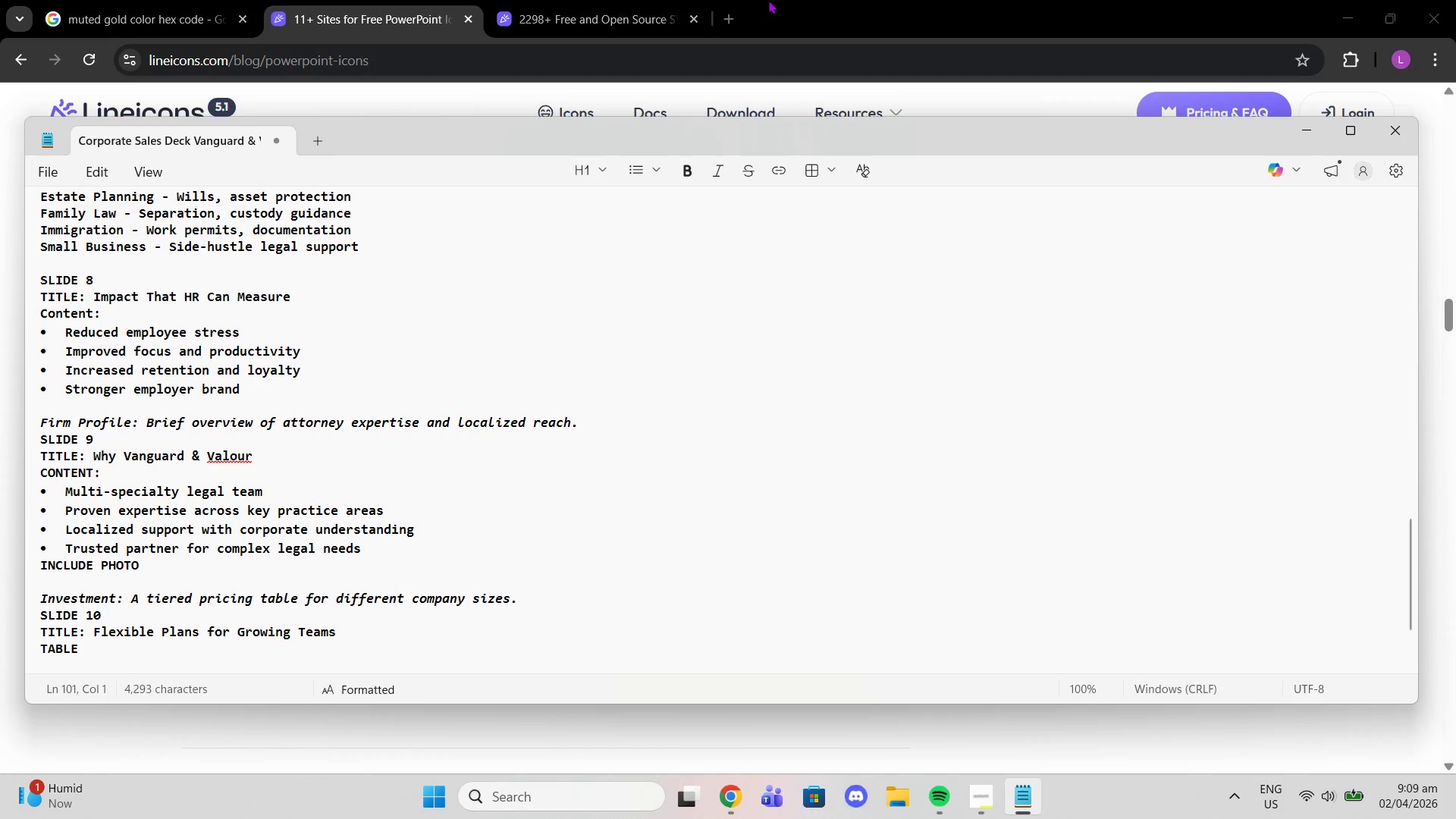 
left_click([928, 0])
 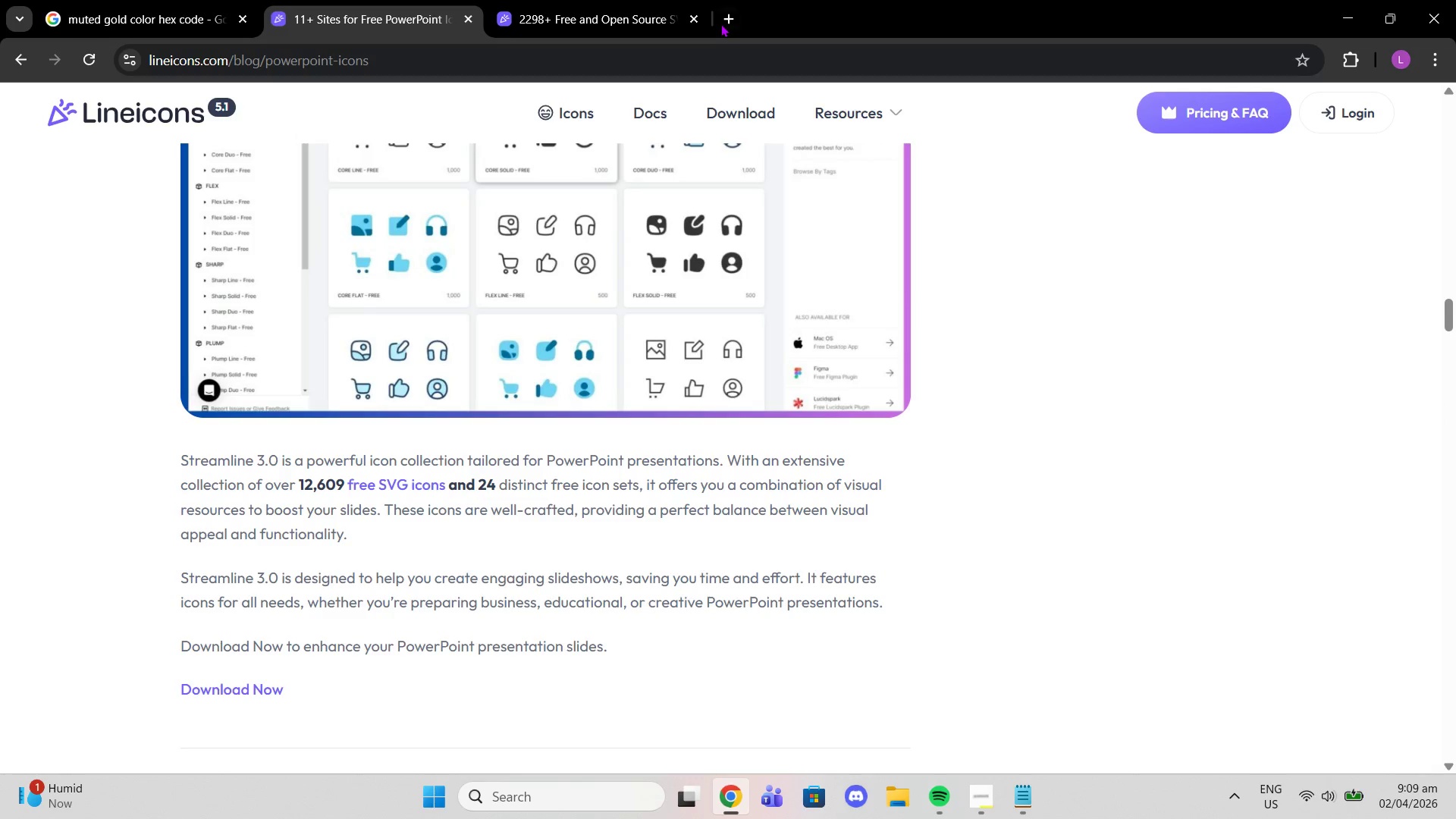 
left_click([720, 24])
 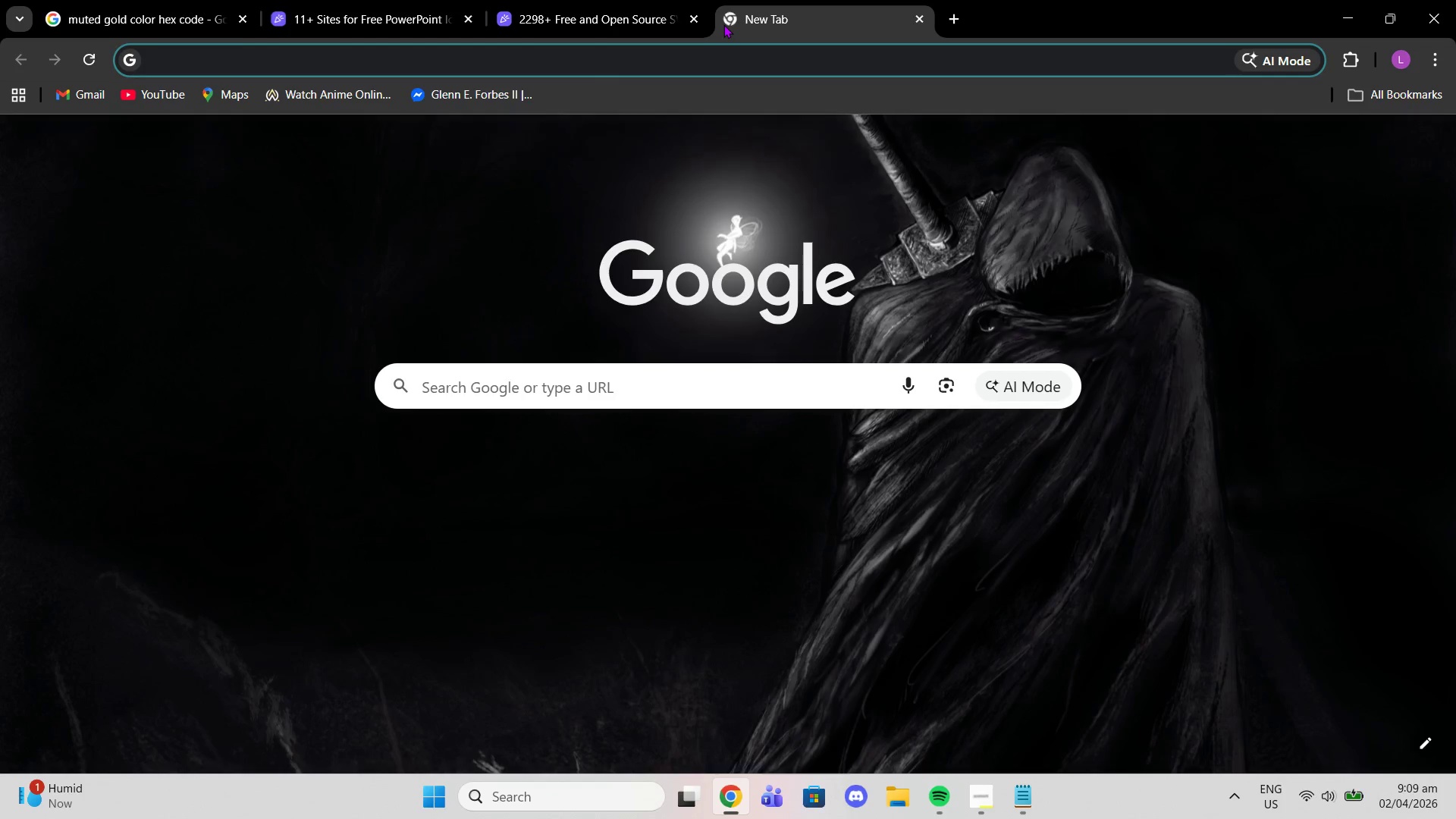 
type(legal support price)
 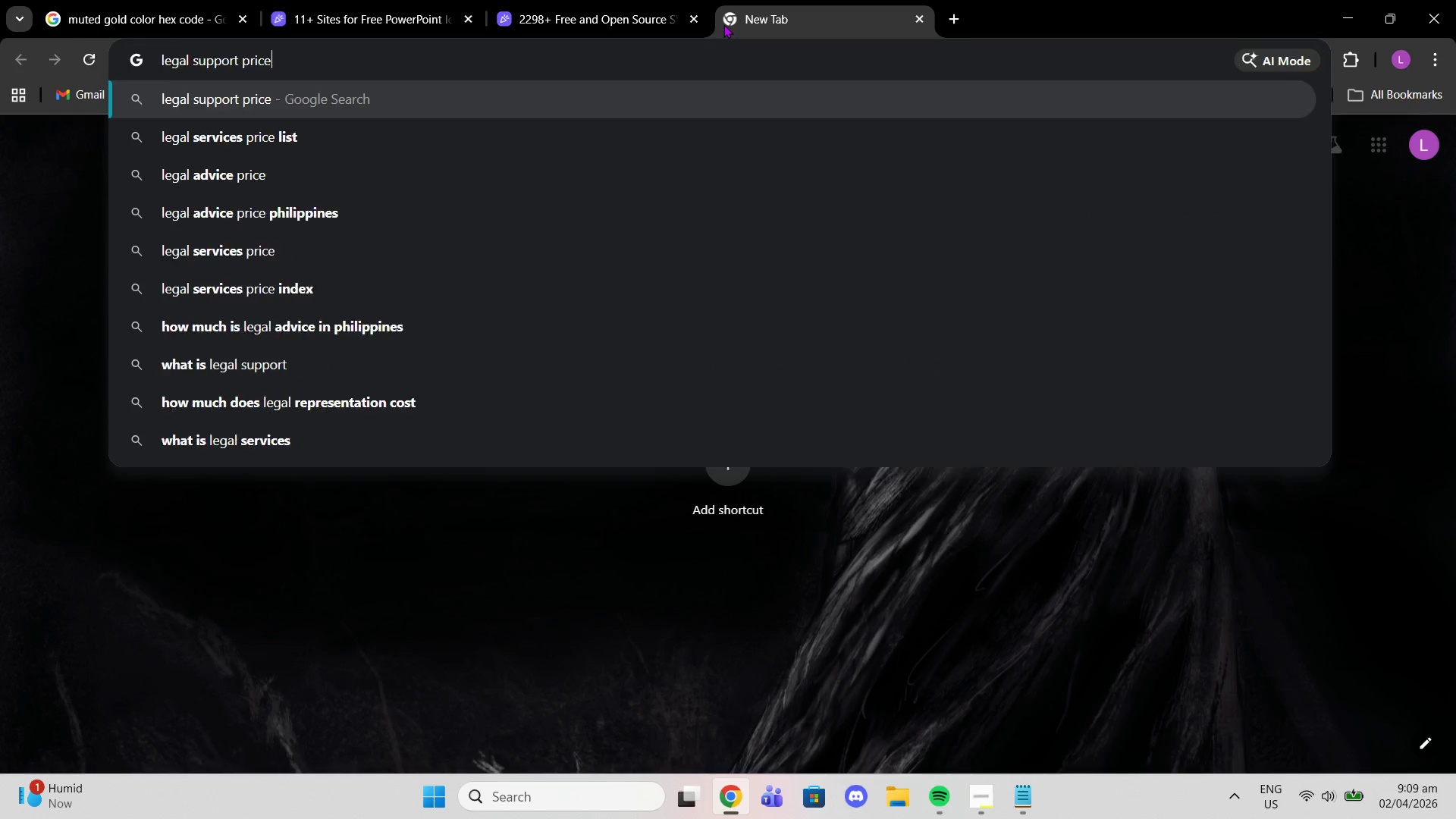 
key(Enter)
 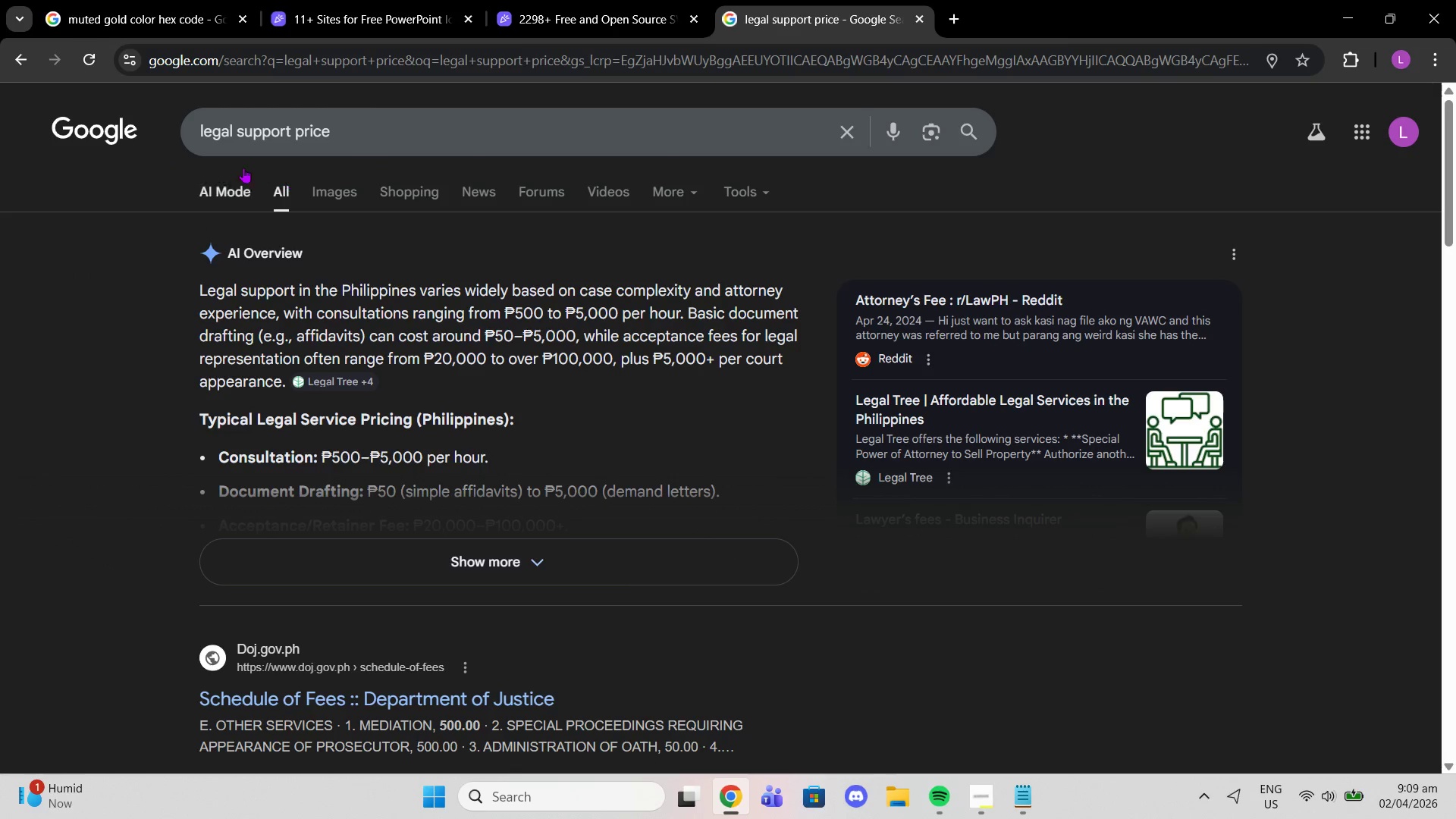 
wait(6.97)
 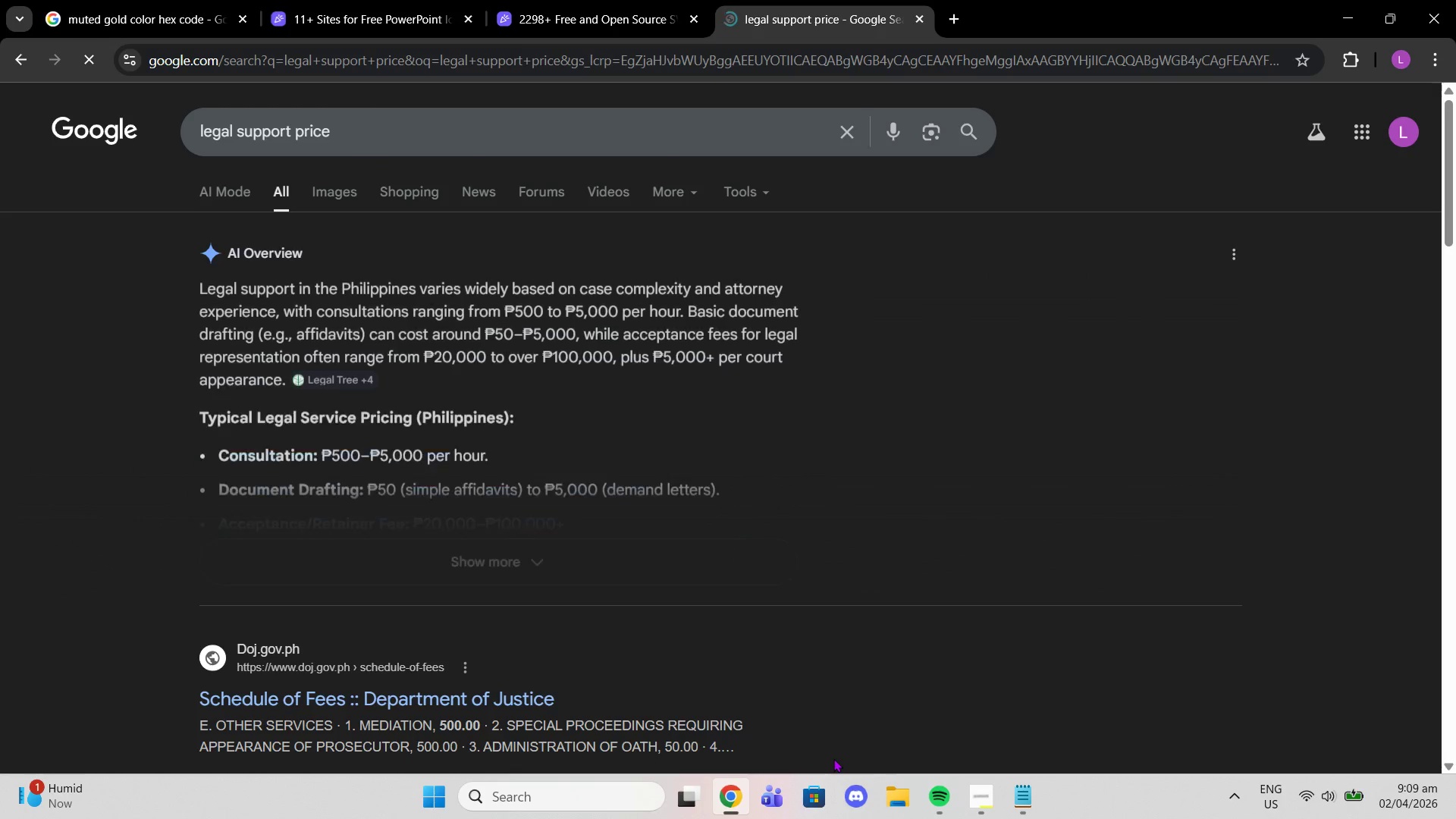 
left_click_drag(start_coordinate=[1025, 791], to_coordinate=[1021, 790])
 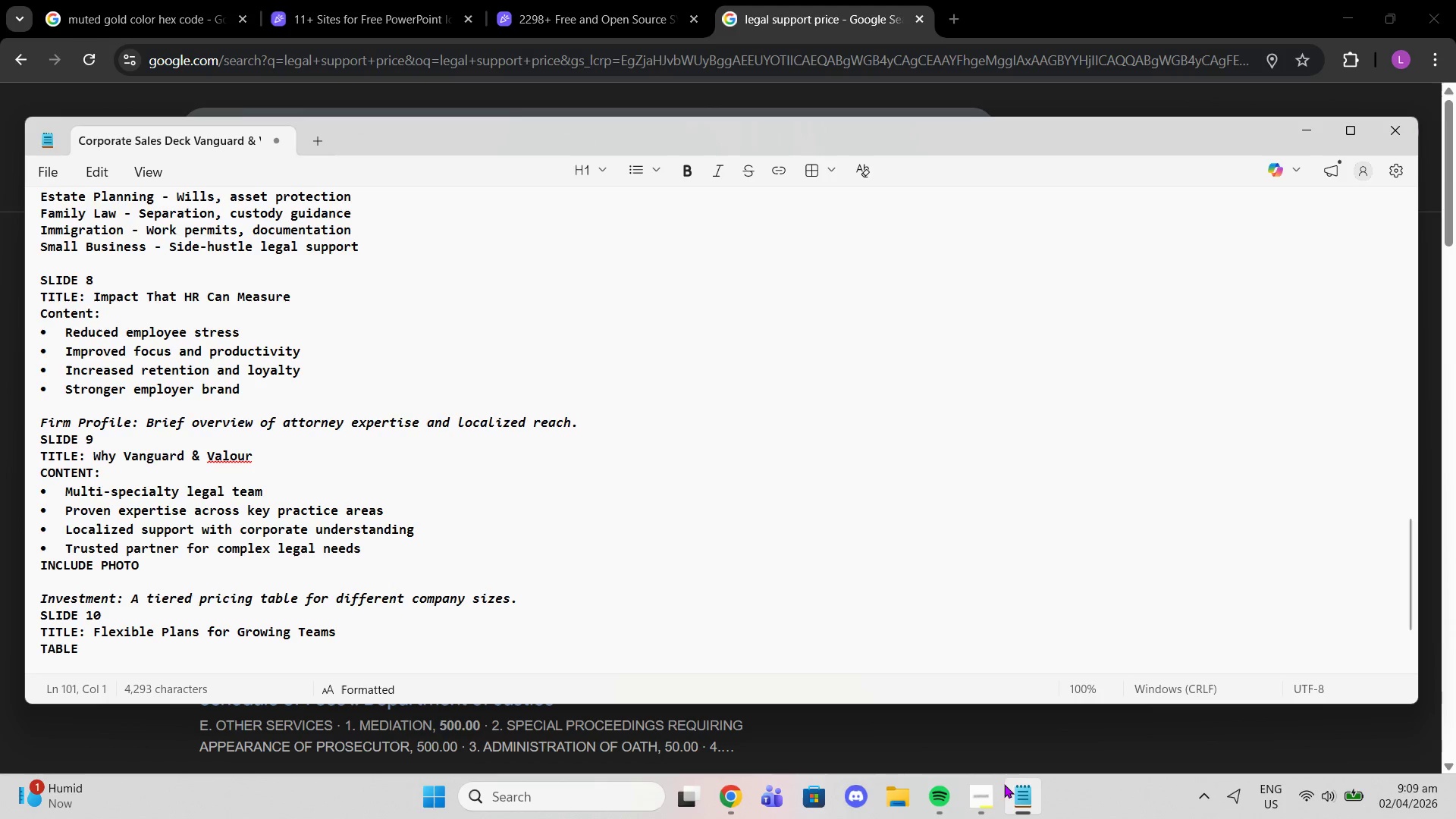 
left_click([980, 787])